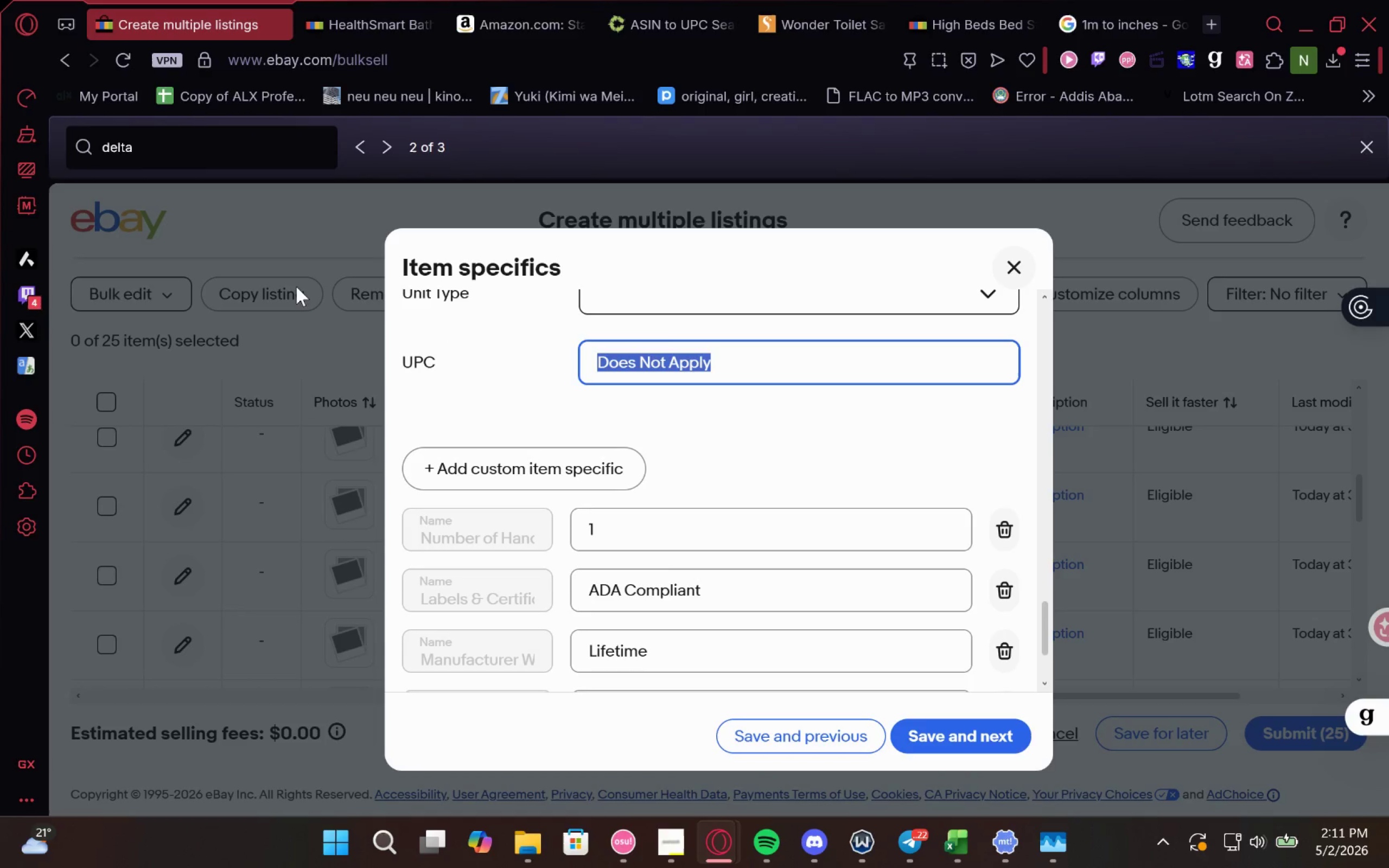 
key(Control+ControlLeft)
 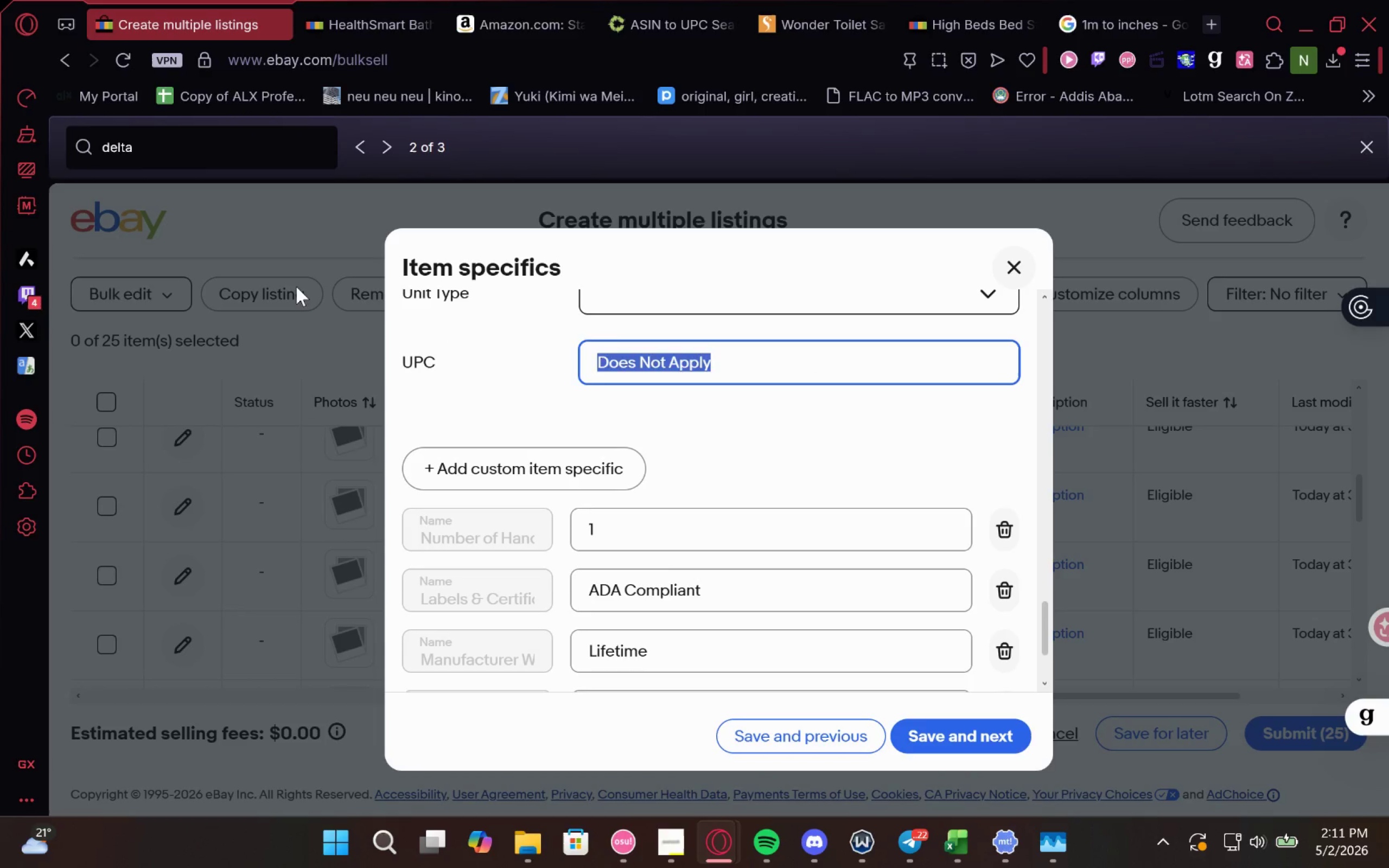 
key(Control+V)